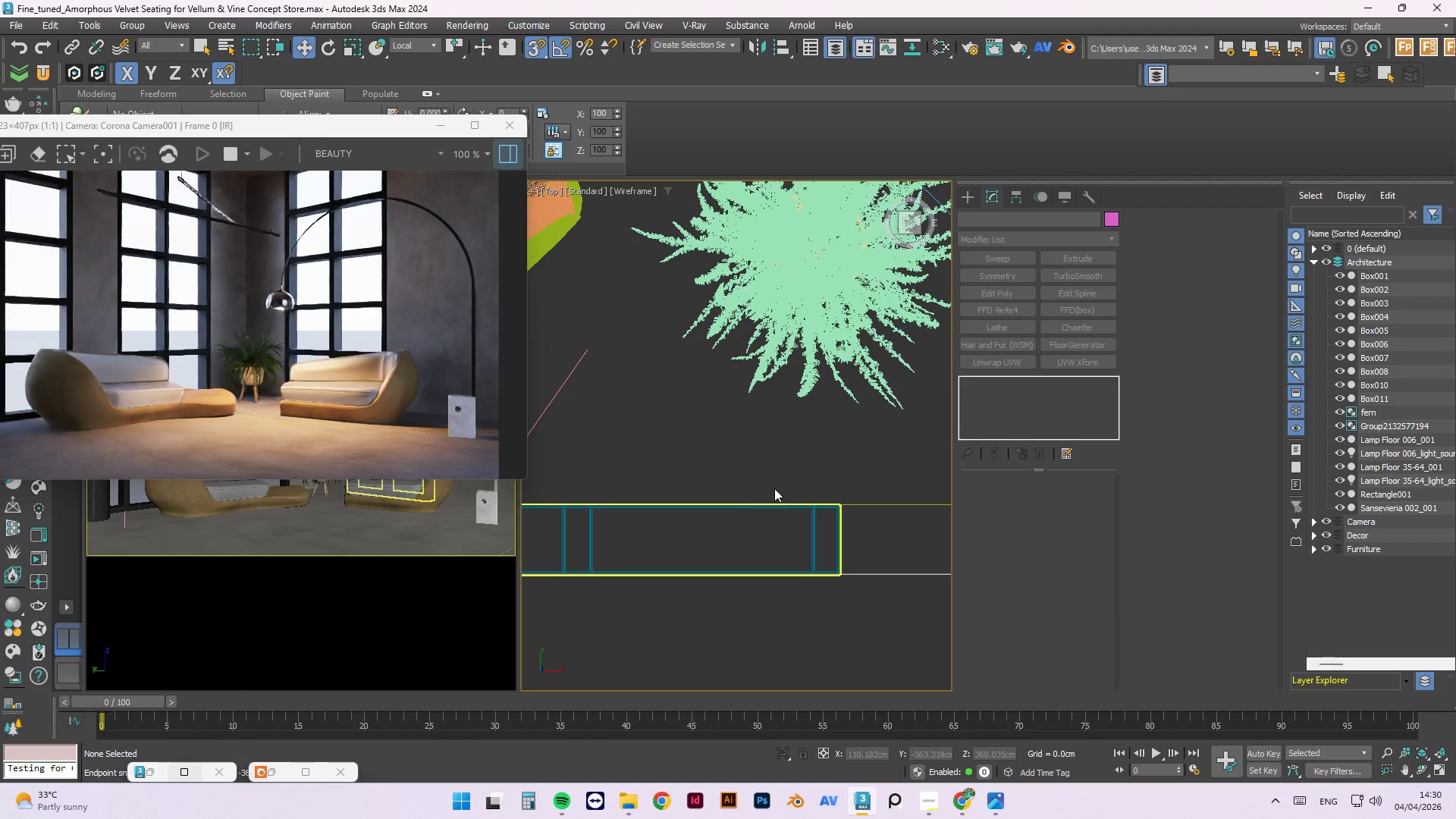 
scroll: coordinate [809, 616], scroll_direction: up, amount: 3.0
 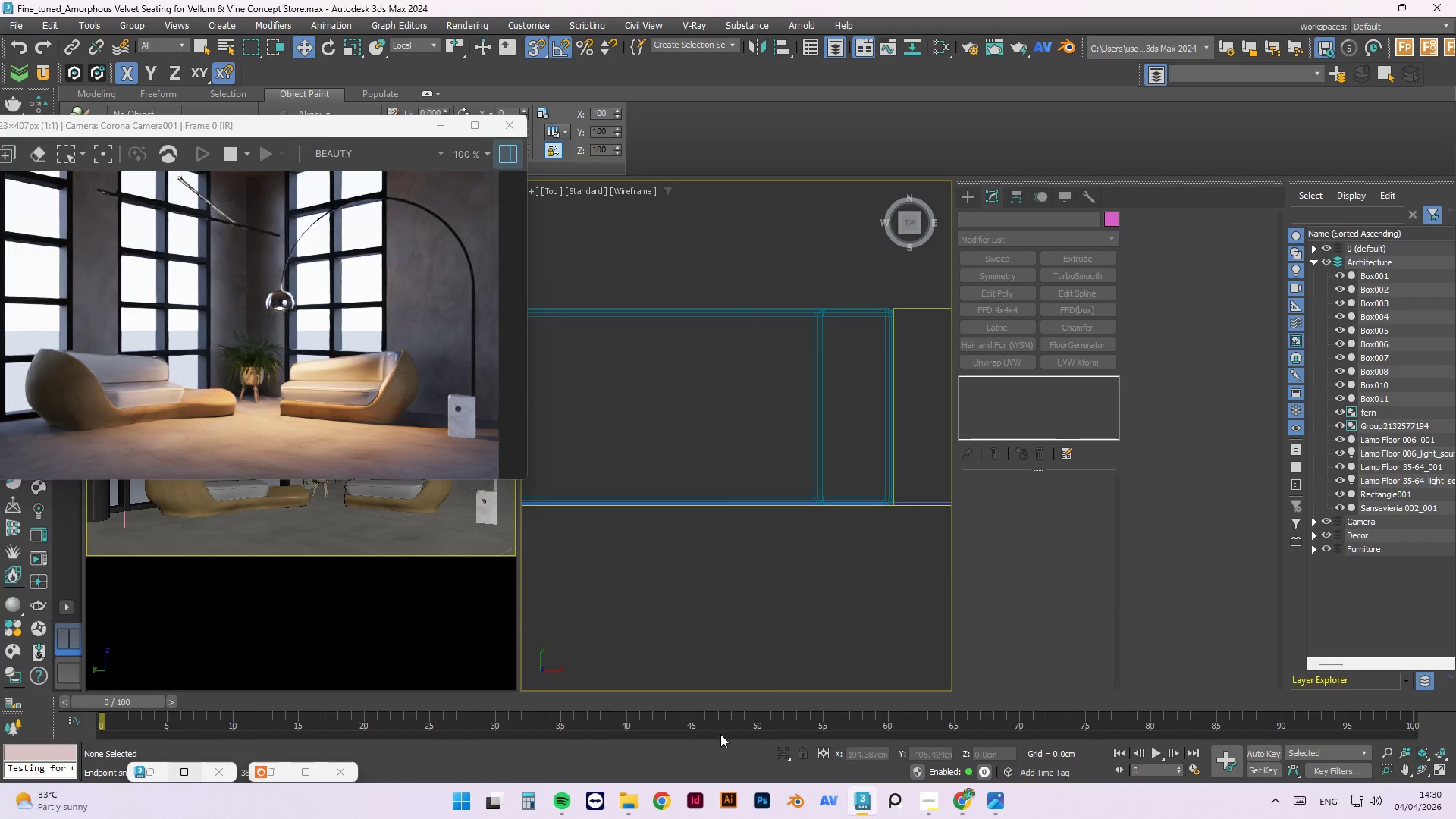 
scroll: coordinate [849, 555], scroll_direction: down, amount: 6.0
 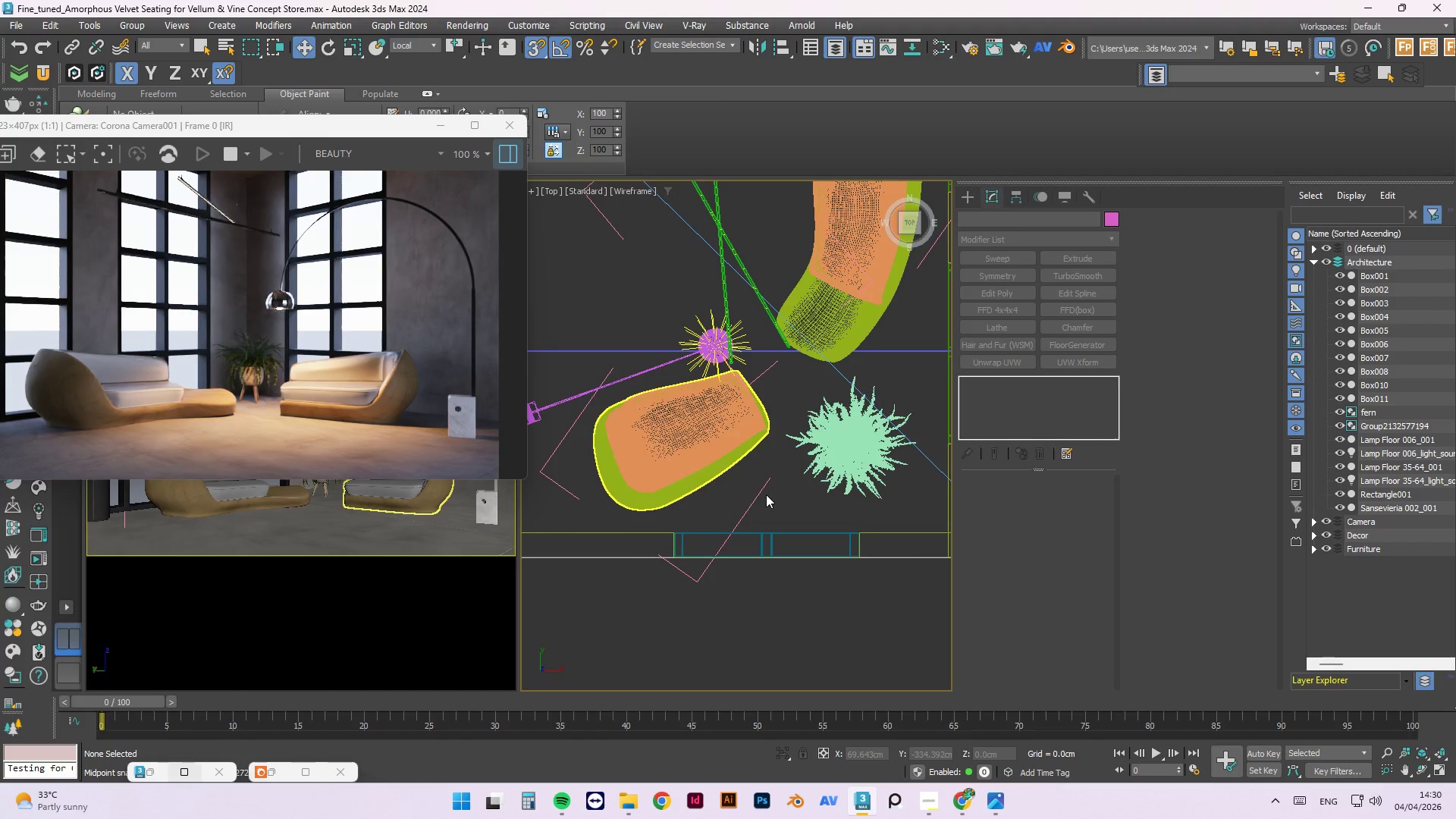 
wait(5.53)
 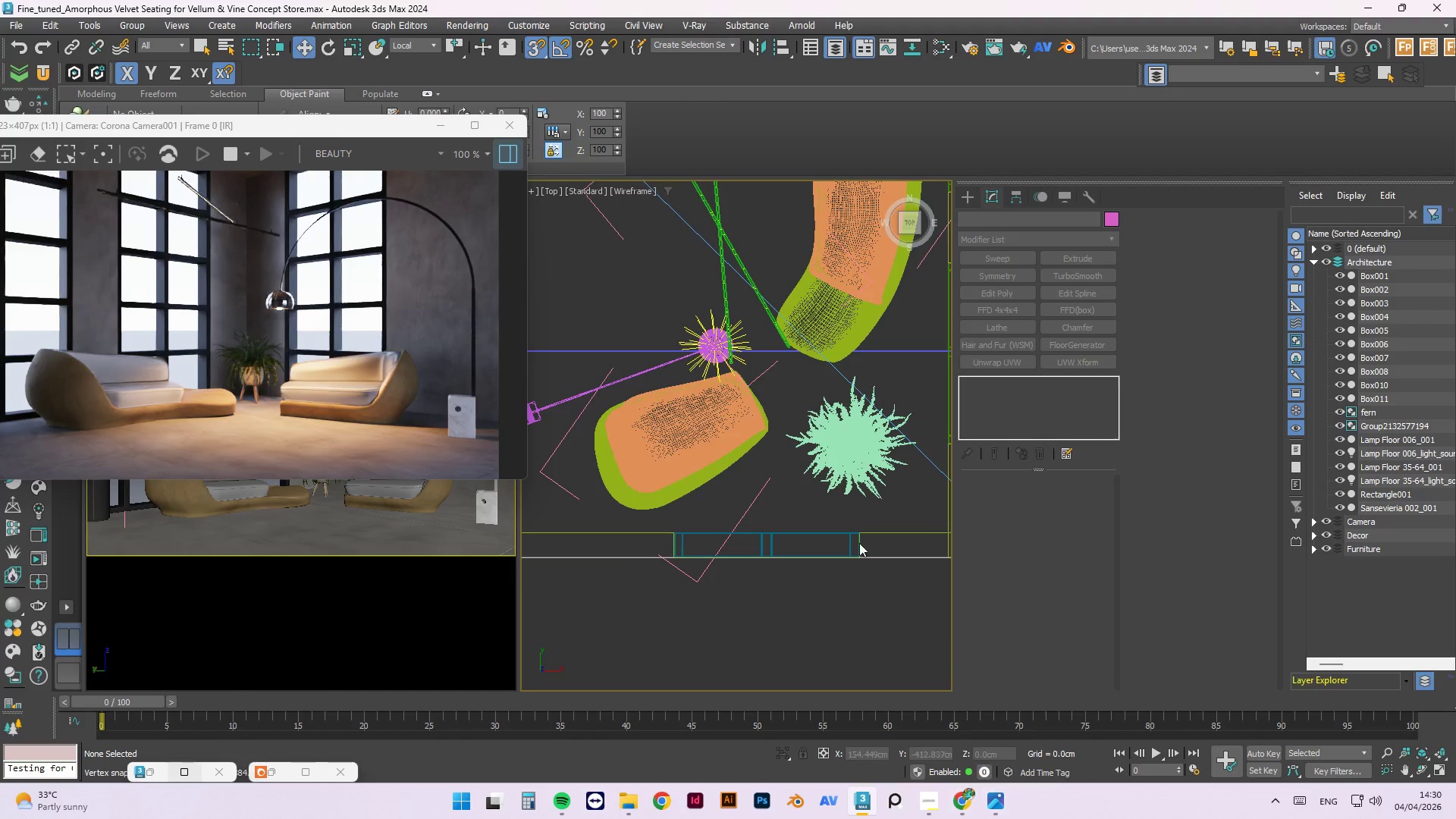 
scroll: coordinate [759, 438], scroll_direction: down, amount: 1.0
 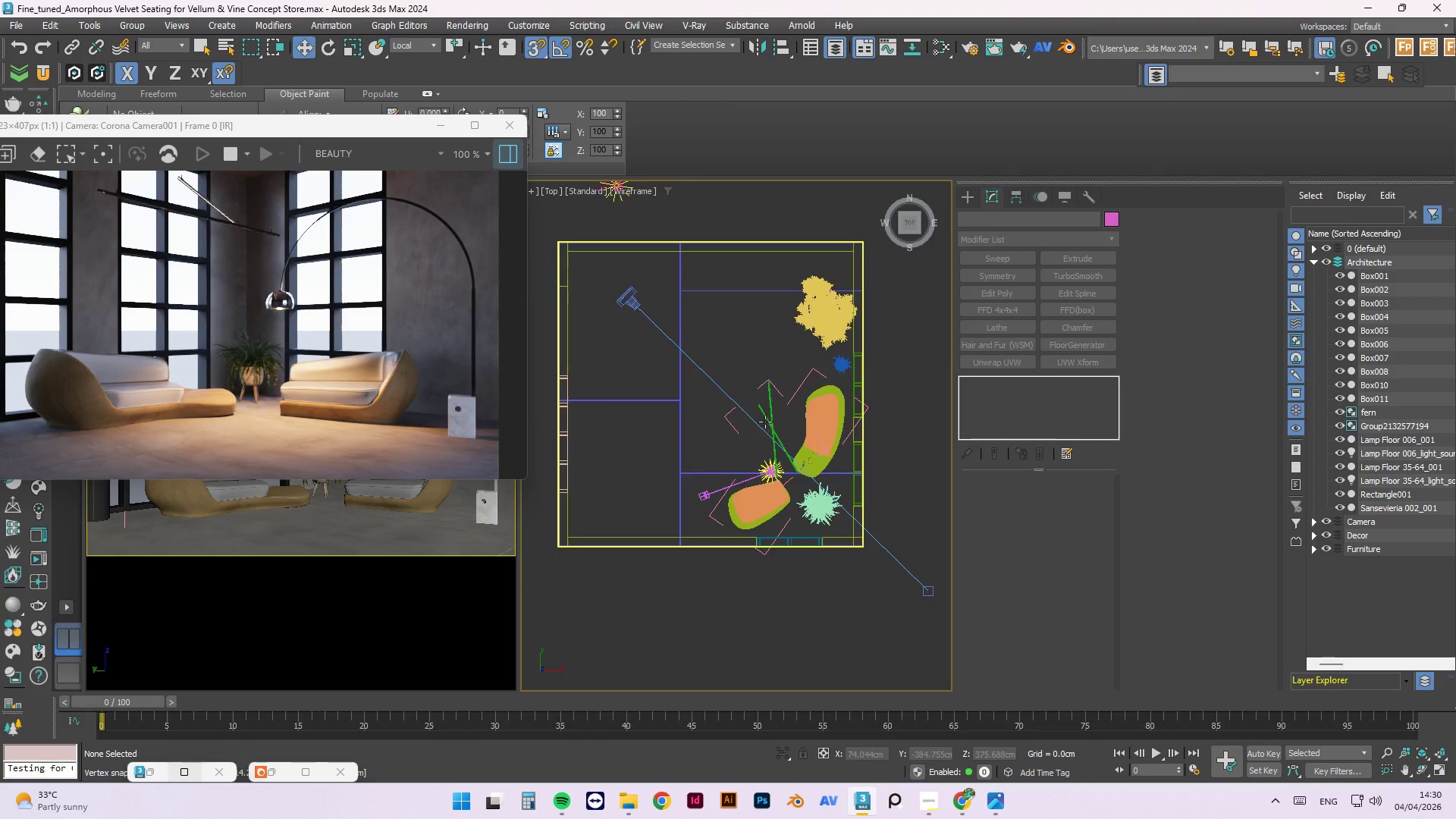 
scroll: coordinate [764, 419], scroll_direction: up, amount: 2.0
 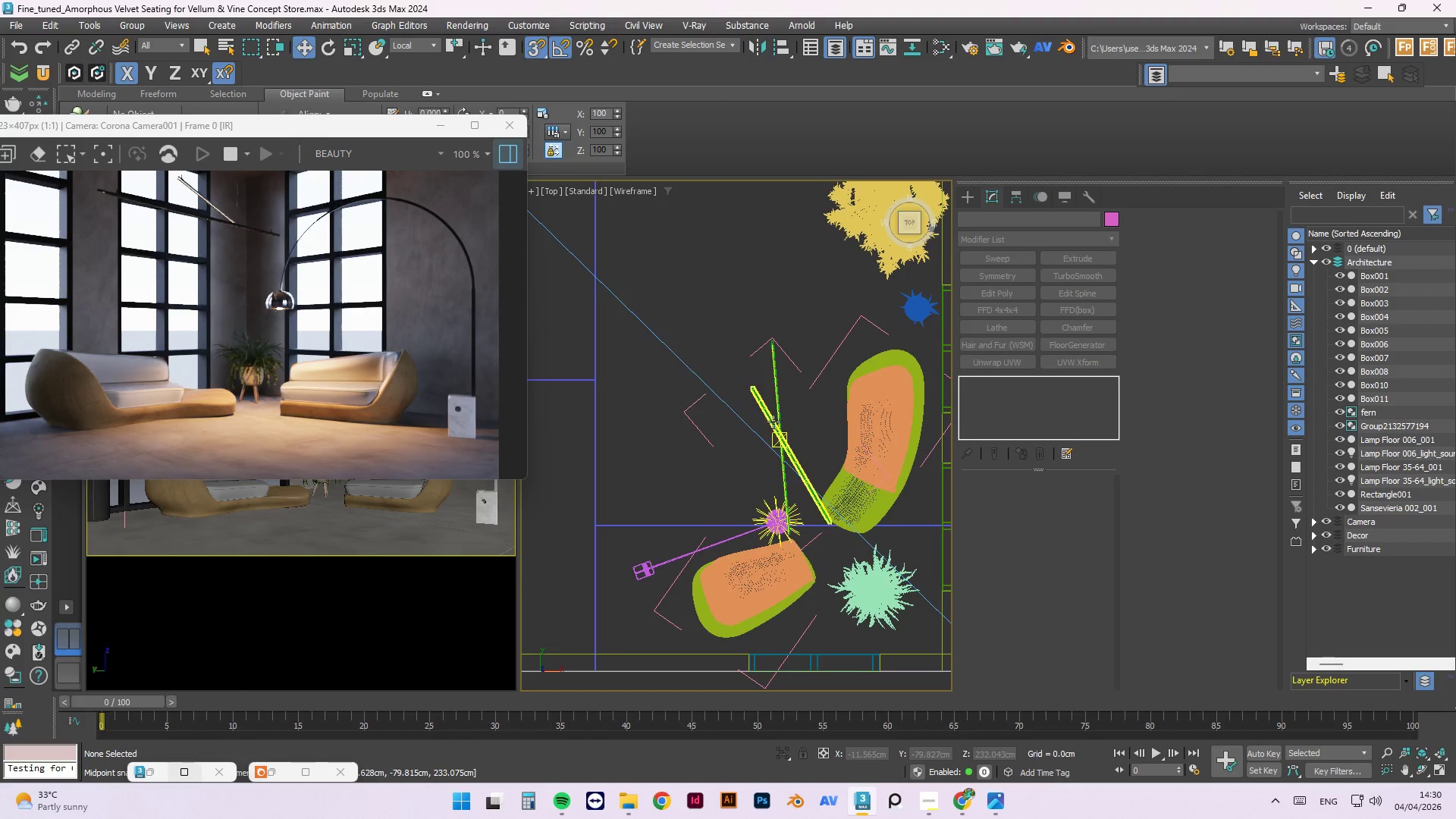 
left_click([774, 420])
 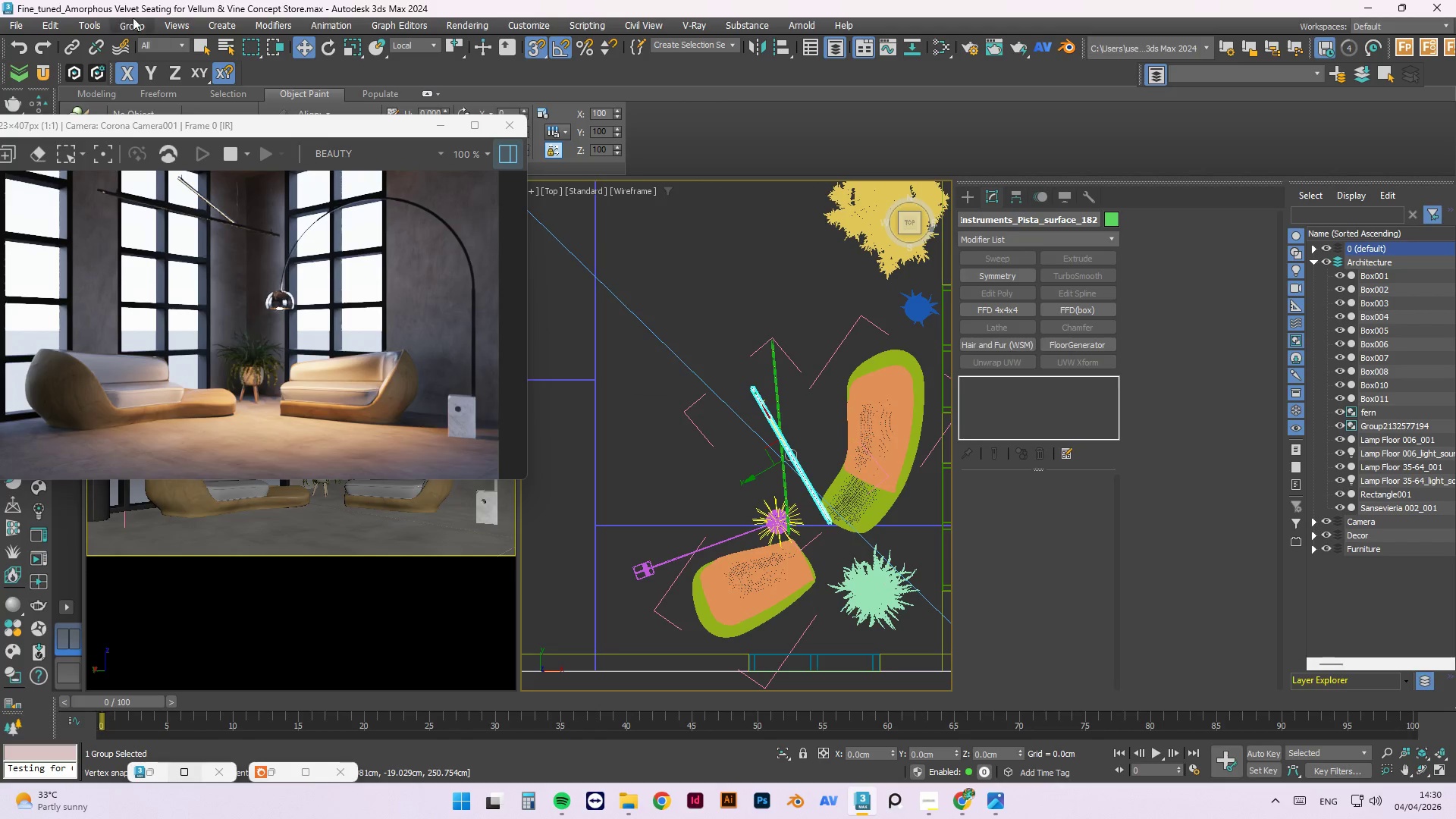 
left_click([129, 24])
 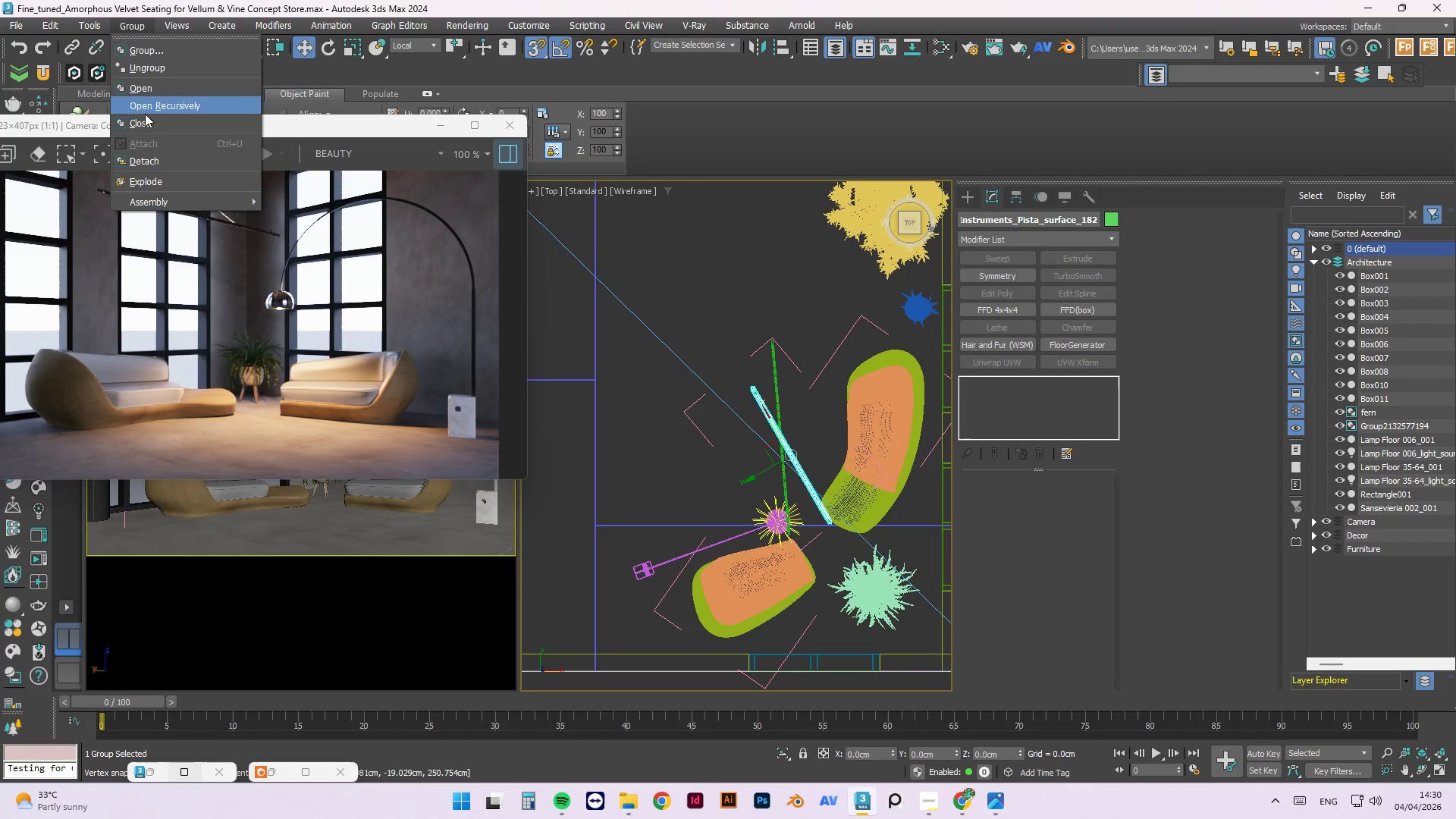 
left_click([147, 128])
 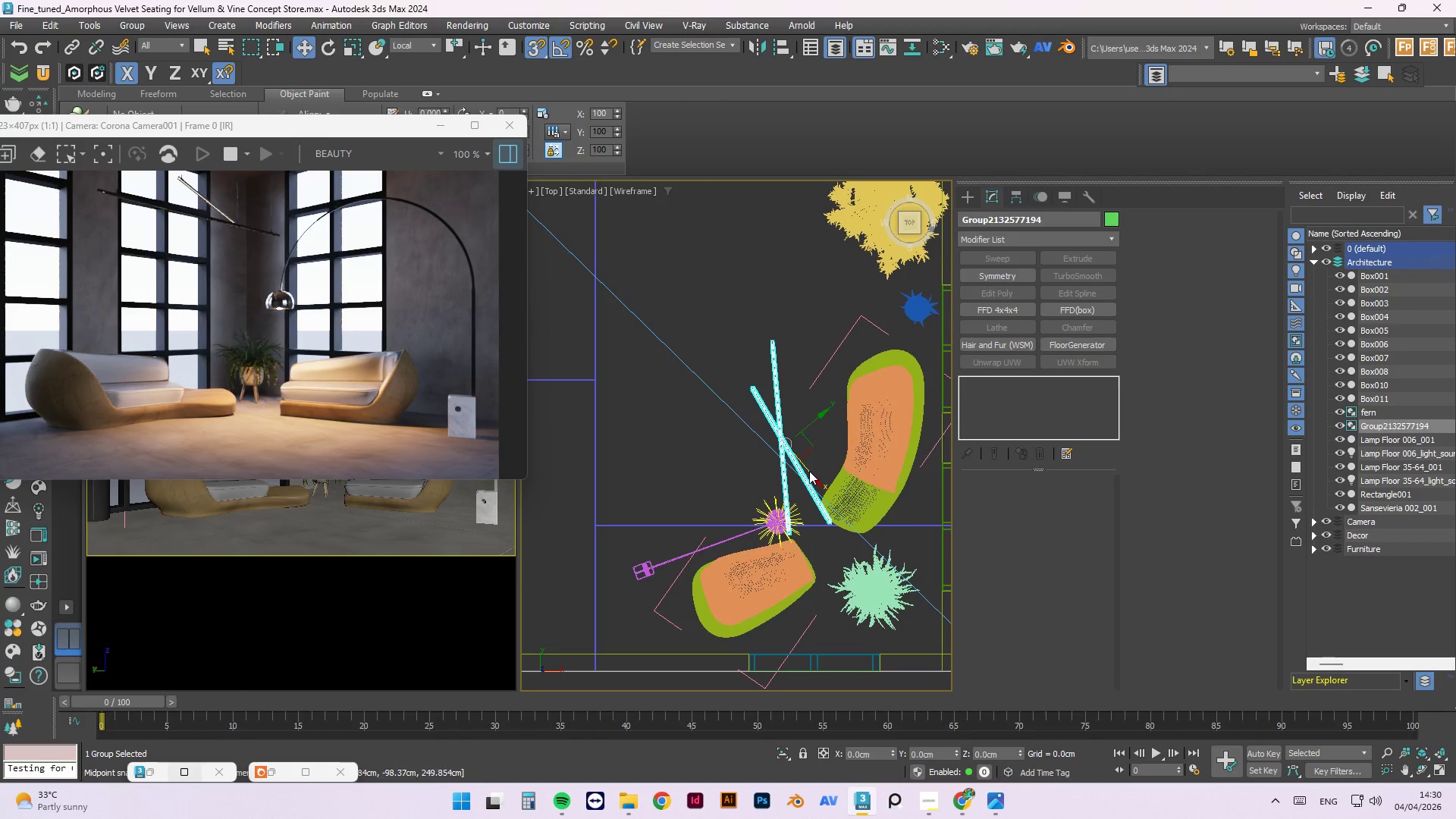 
left_click_drag(start_coordinate=[811, 477], to_coordinate=[736, 390])
 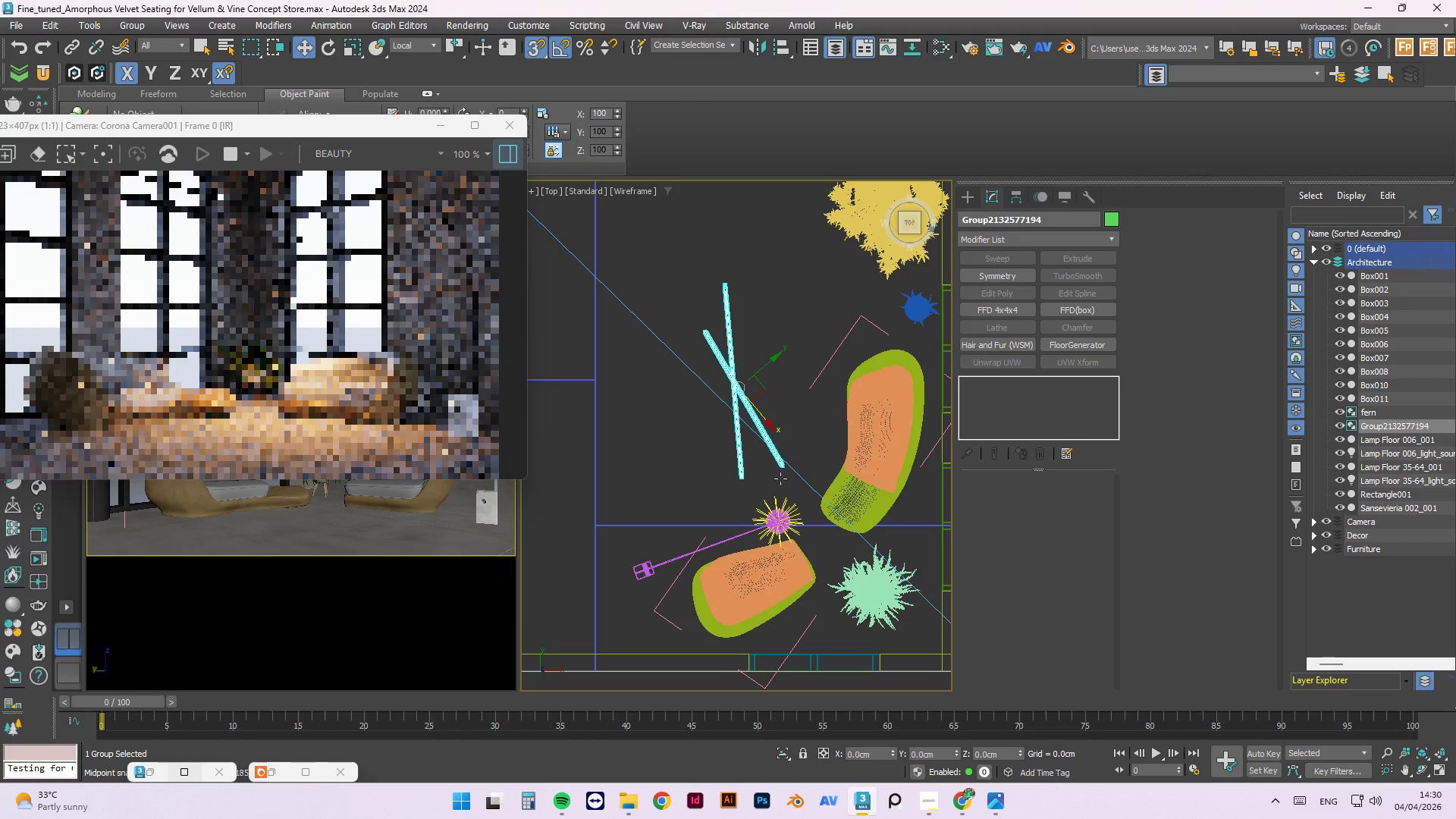 
scroll: coordinate [772, 434], scroll_direction: down, amount: 5.0
 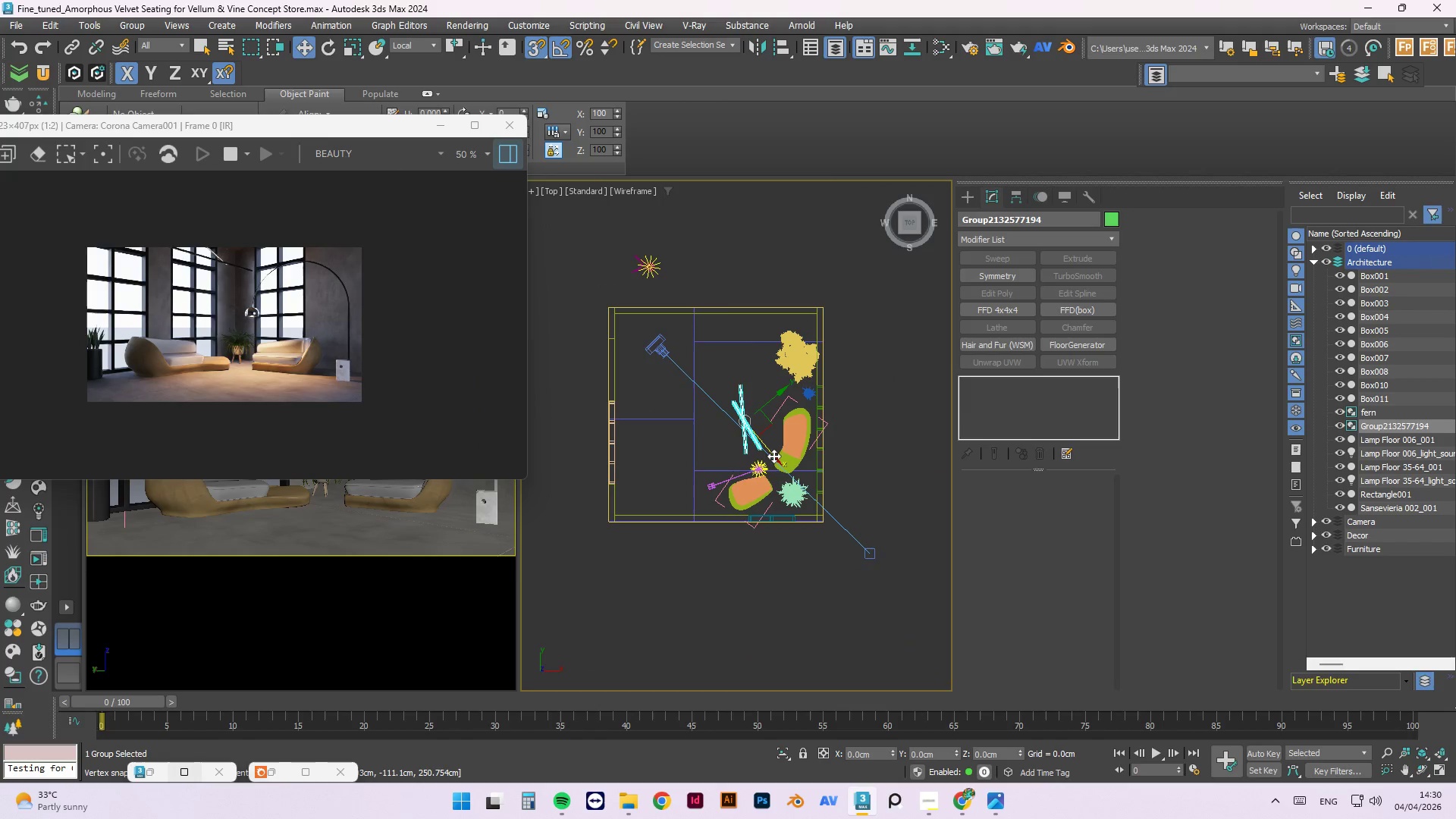 
left_click_drag(start_coordinate=[775, 457], to_coordinate=[574, 310])
 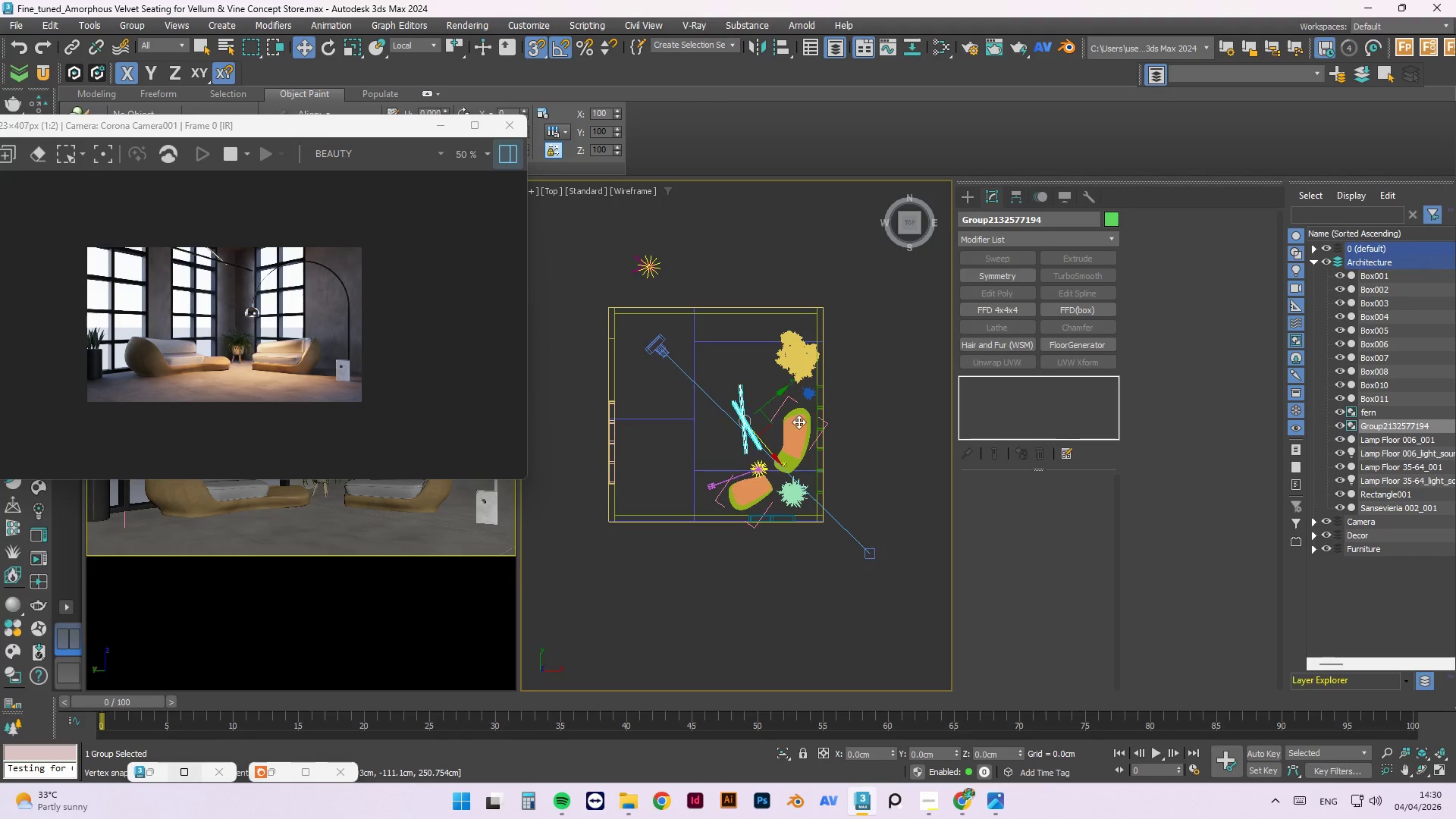 
scroll: coordinate [770, 414], scroll_direction: up, amount: 2.0
 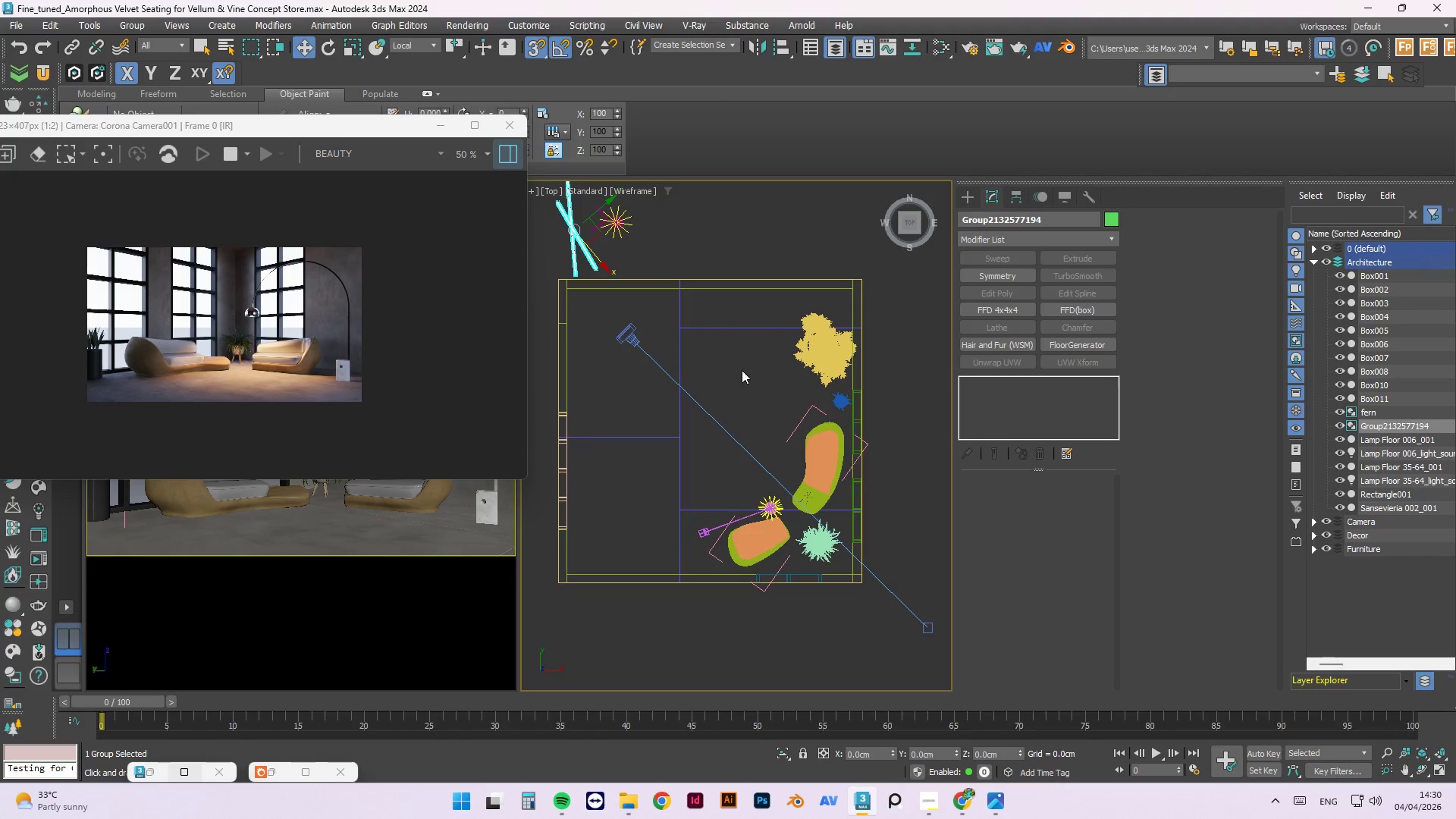 
wait(27.51)
 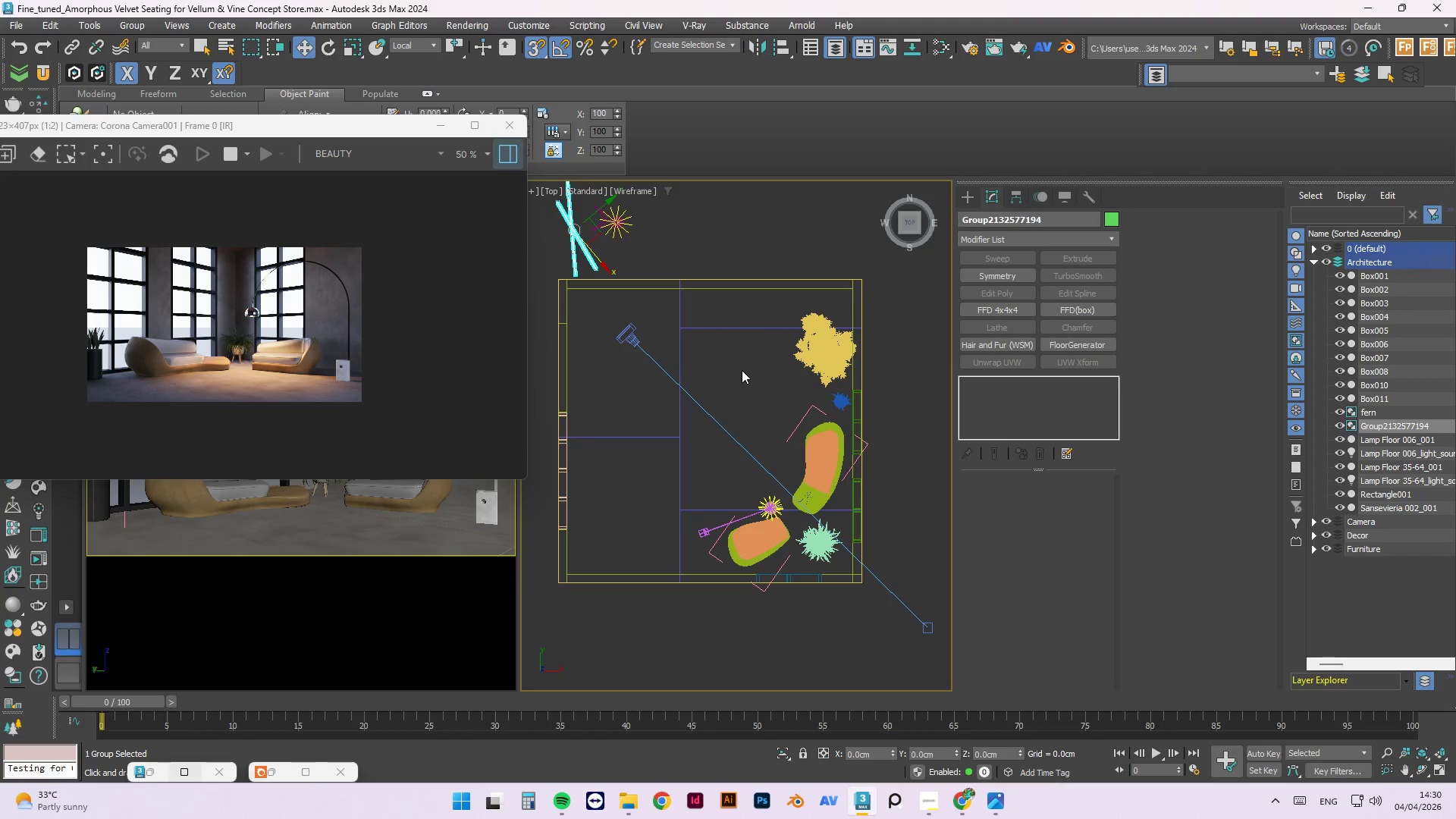 
scroll: coordinate [793, 482], scroll_direction: up, amount: 2.0
 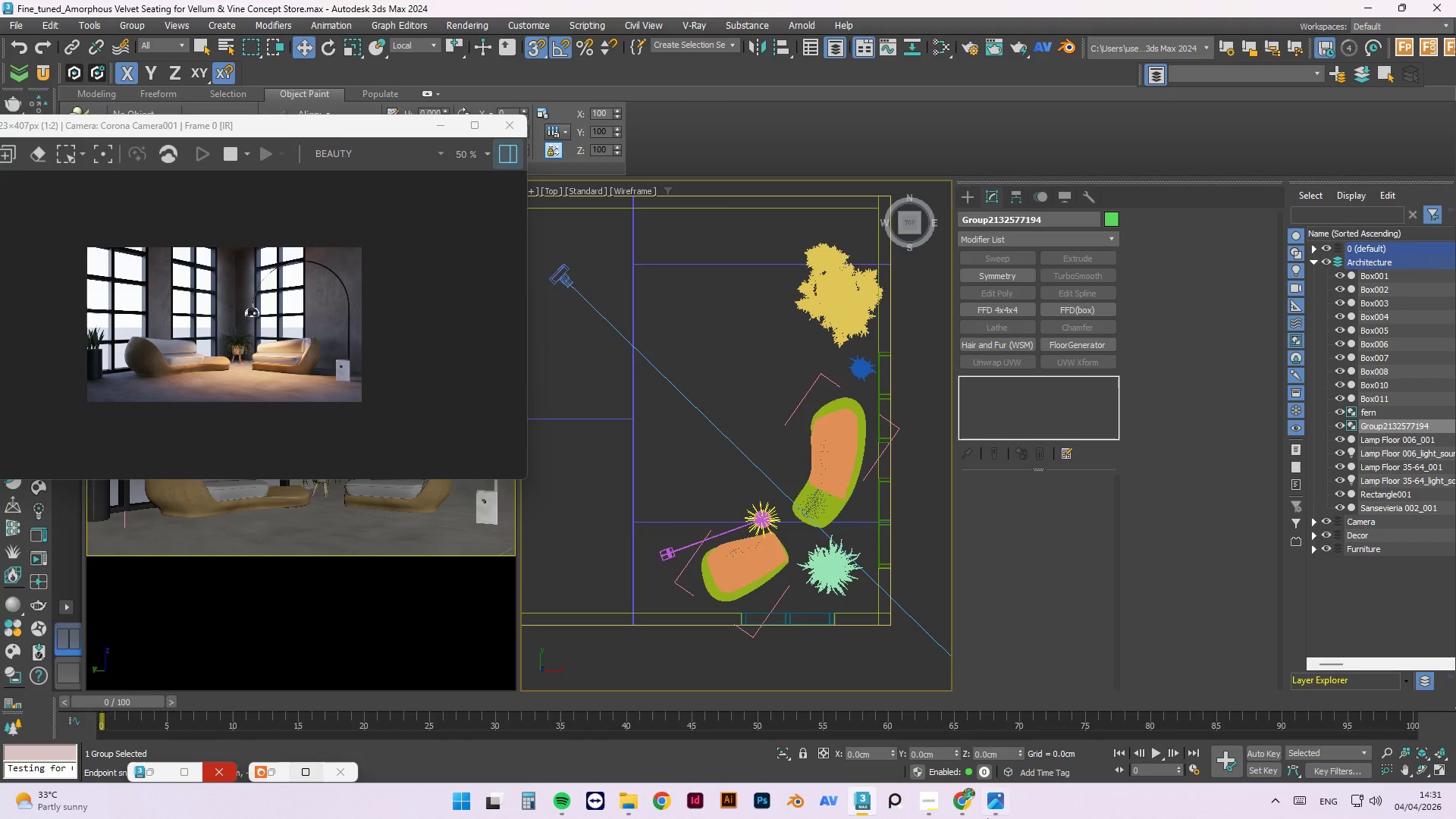 
left_click([931, 811])